 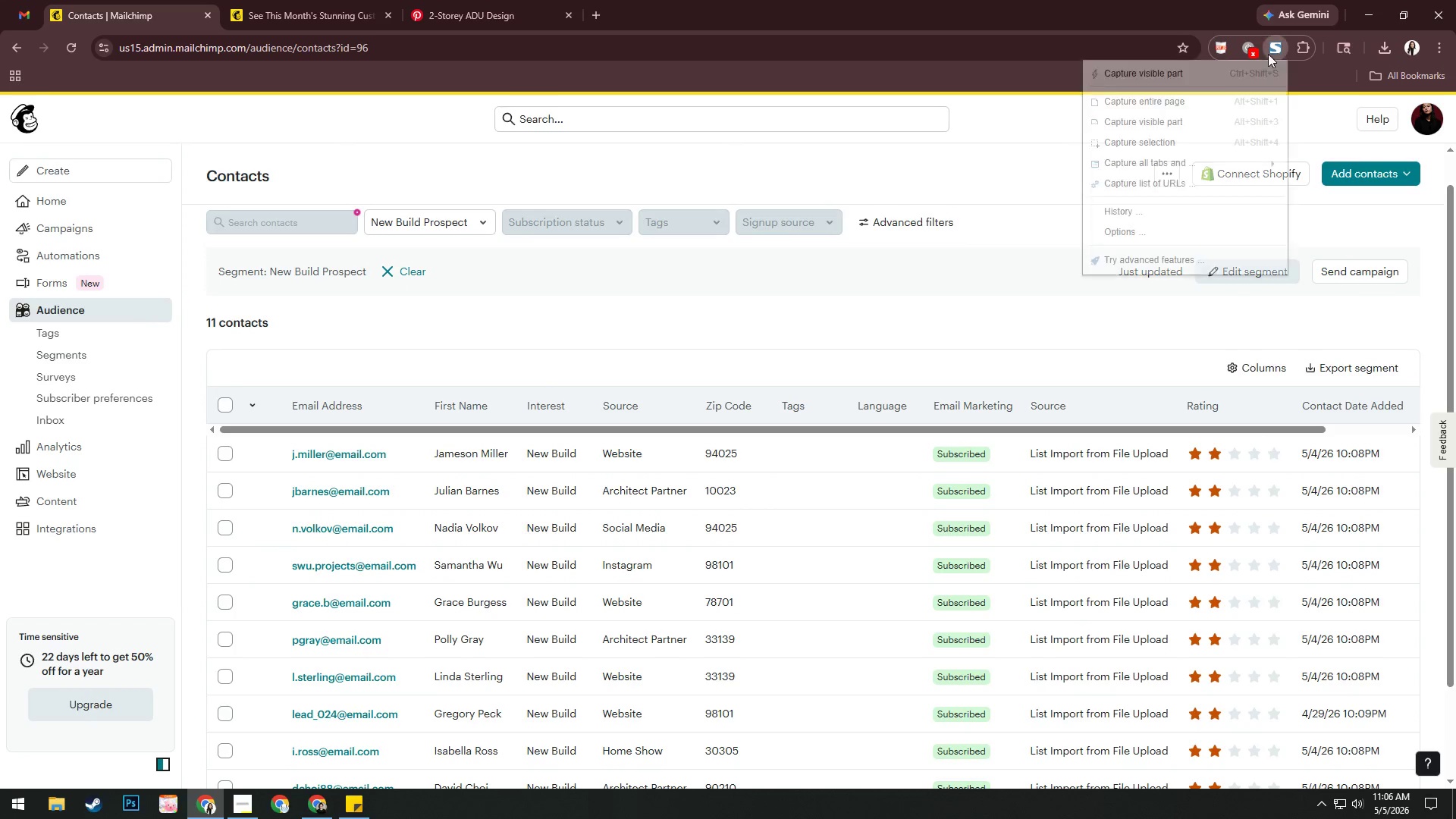 
left_click([1175, 77])
 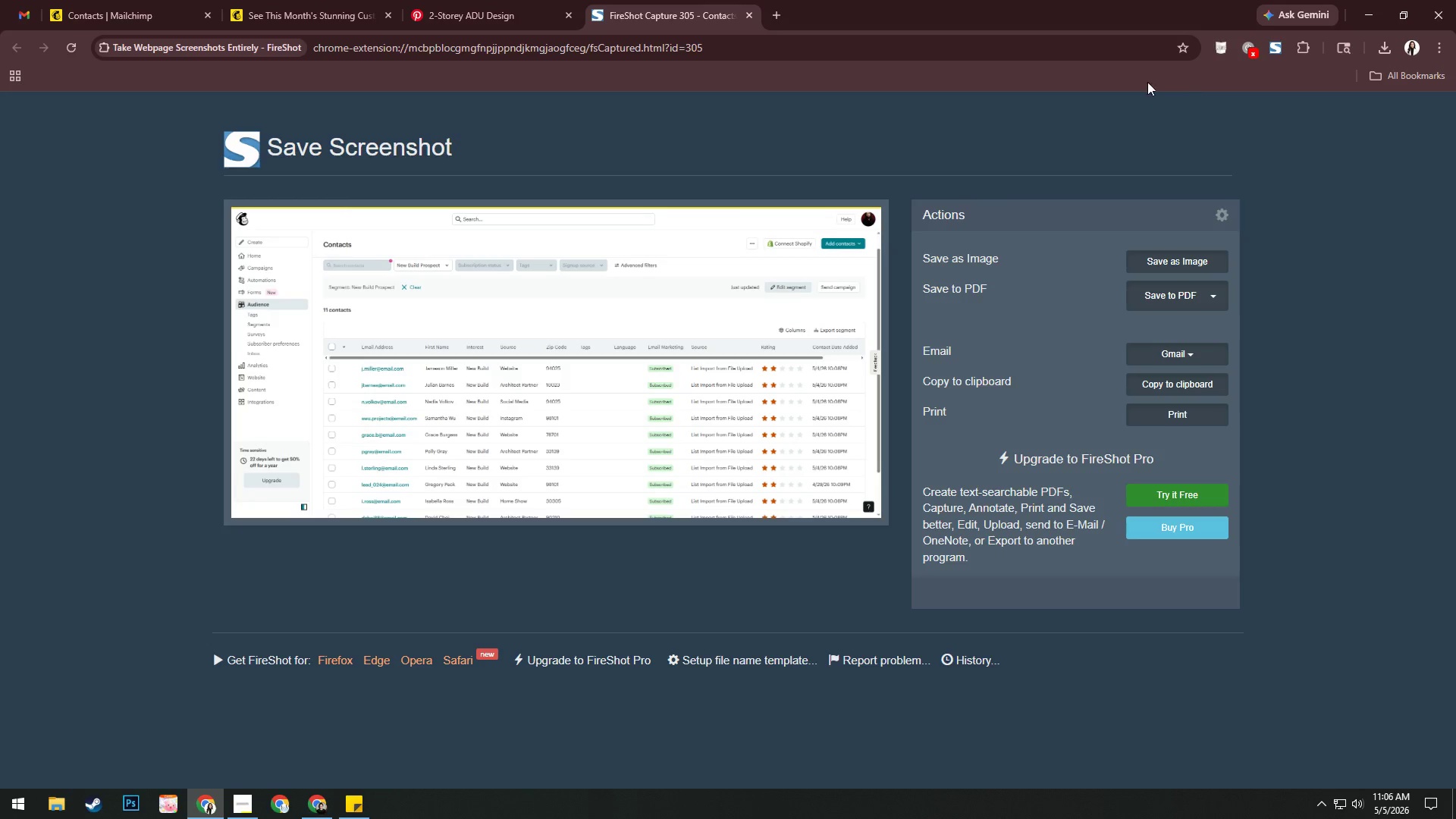 
left_click([1166, 303])
 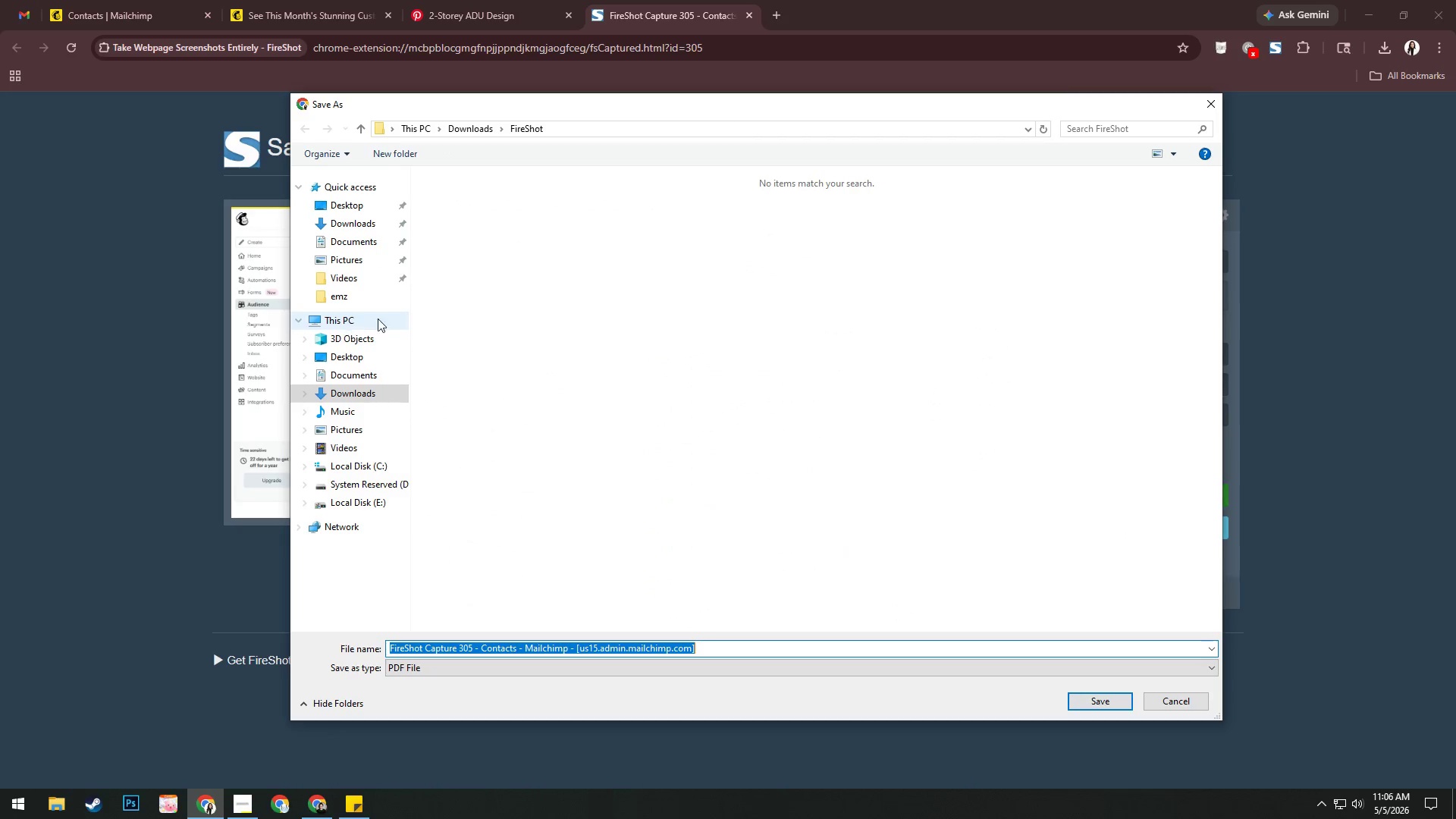 
left_click([388, 300])
 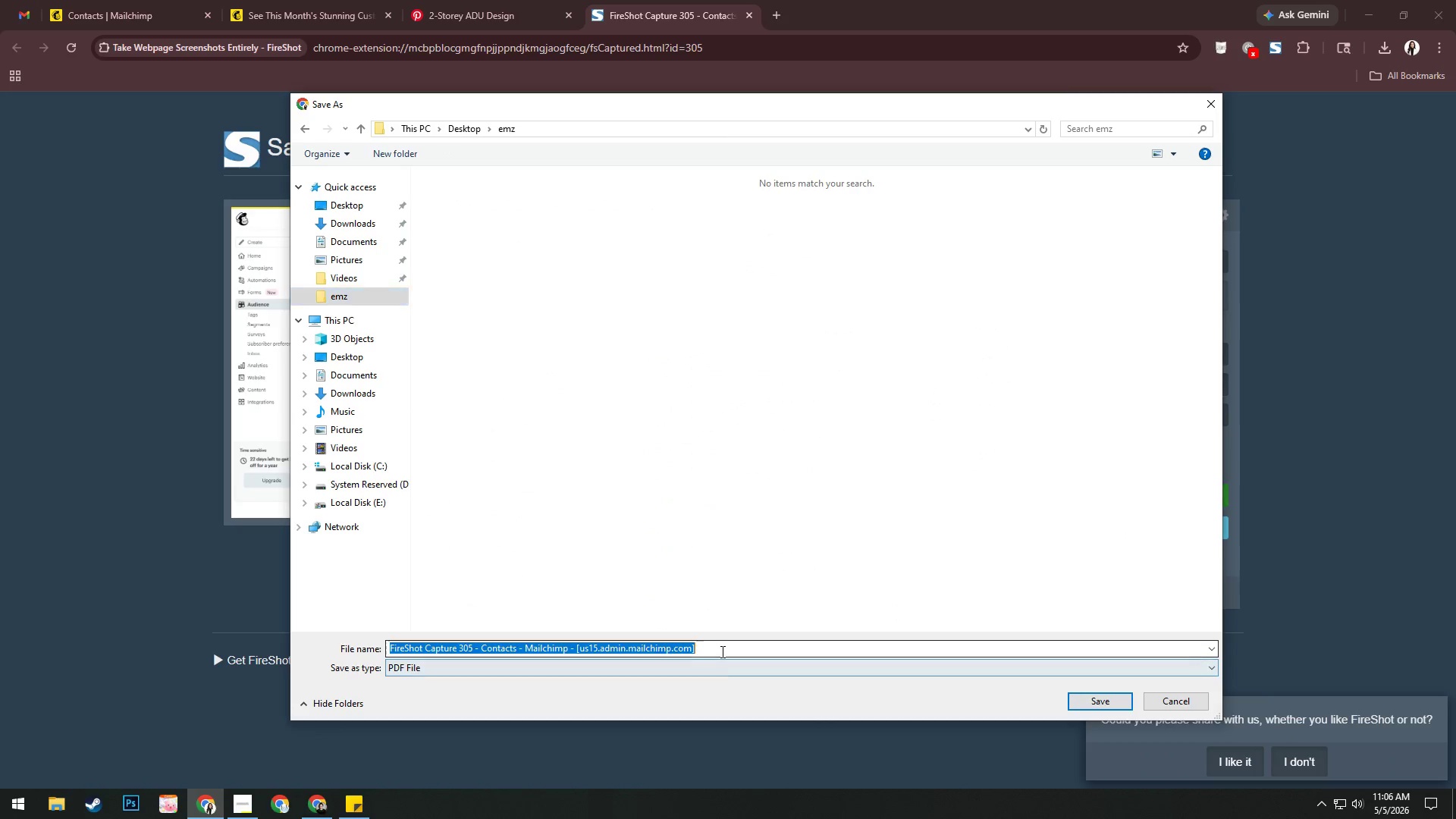 
key(Control+V)
 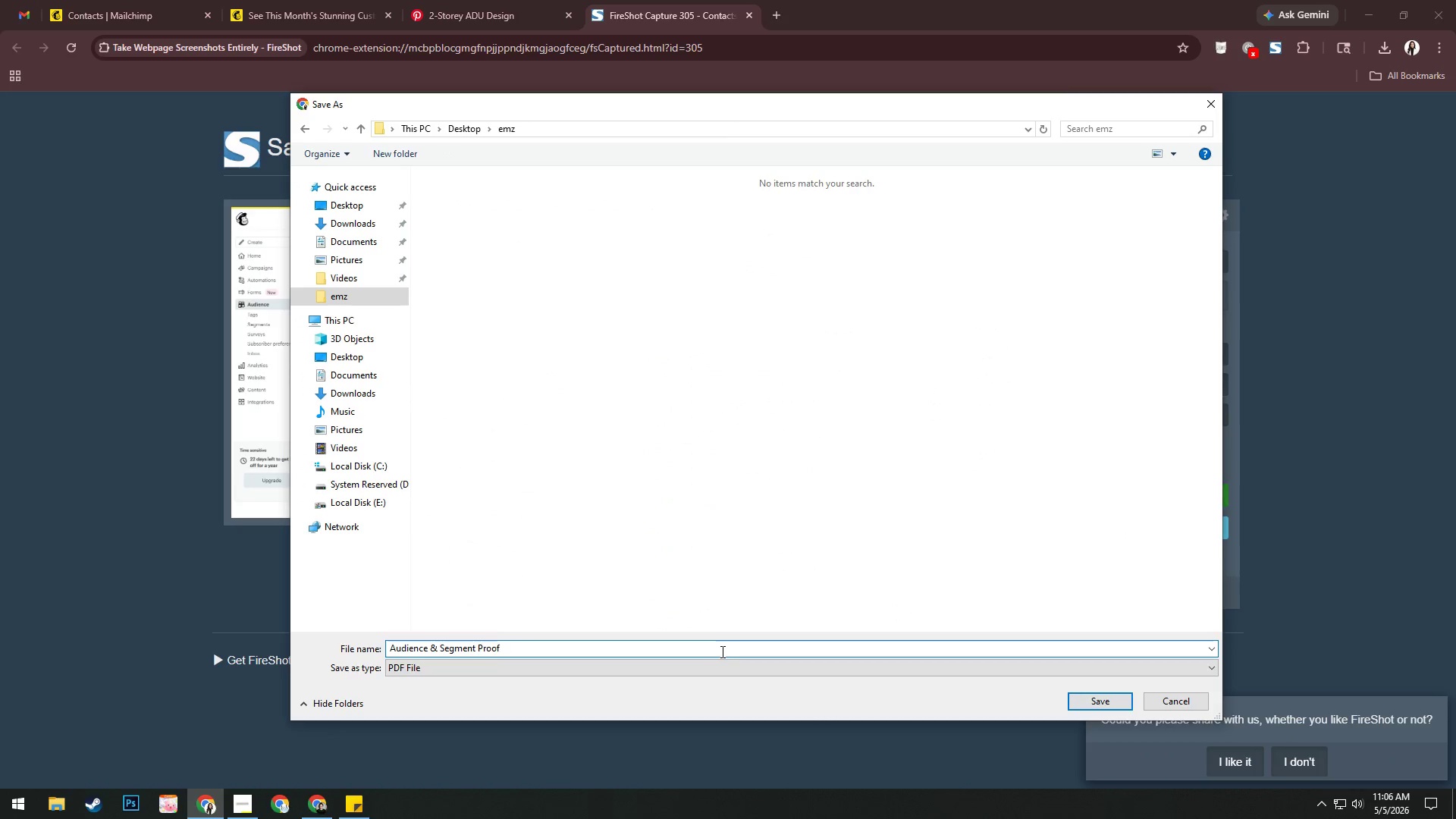 
key(Space)
 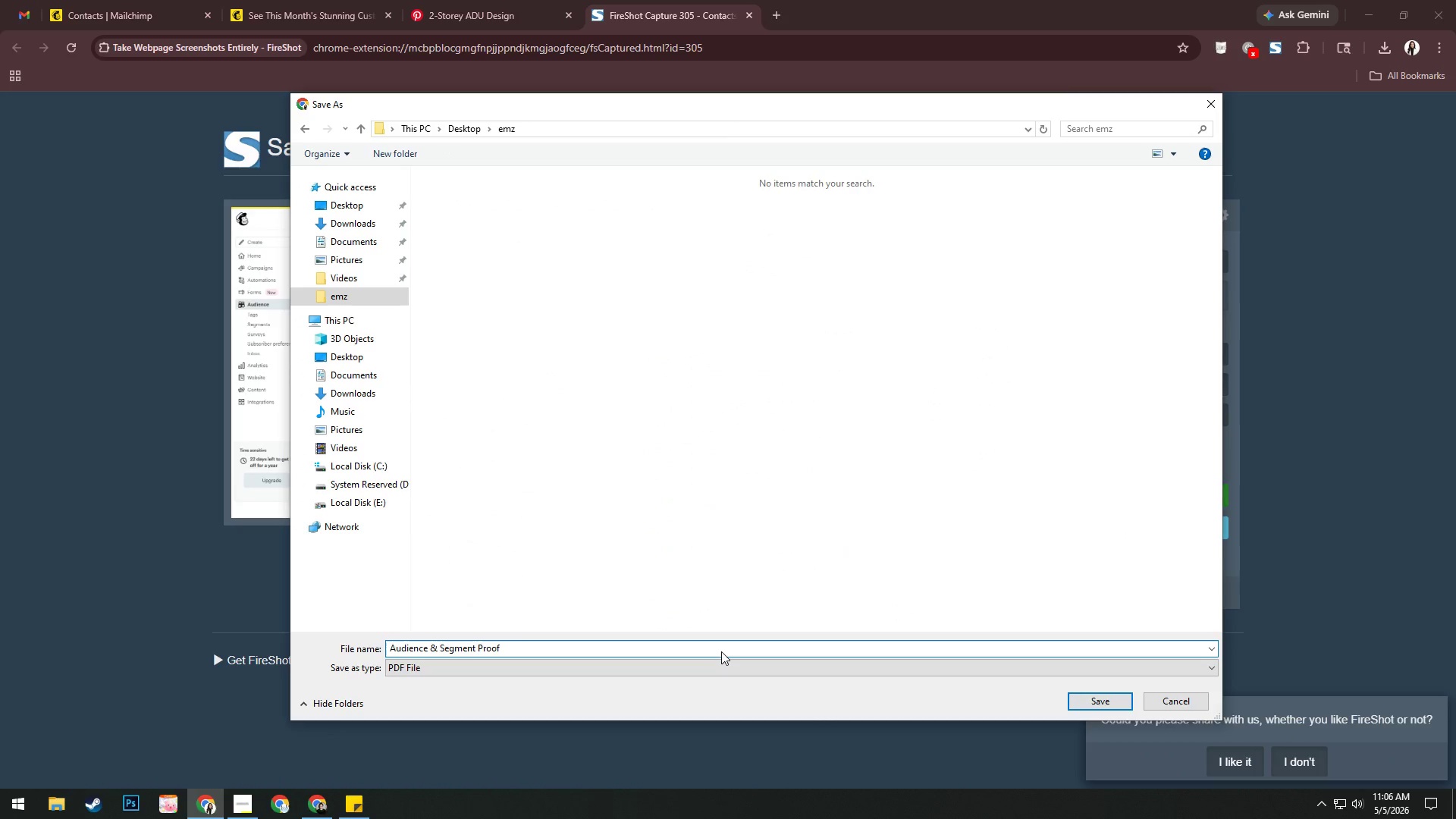 
key(Shift+9)
 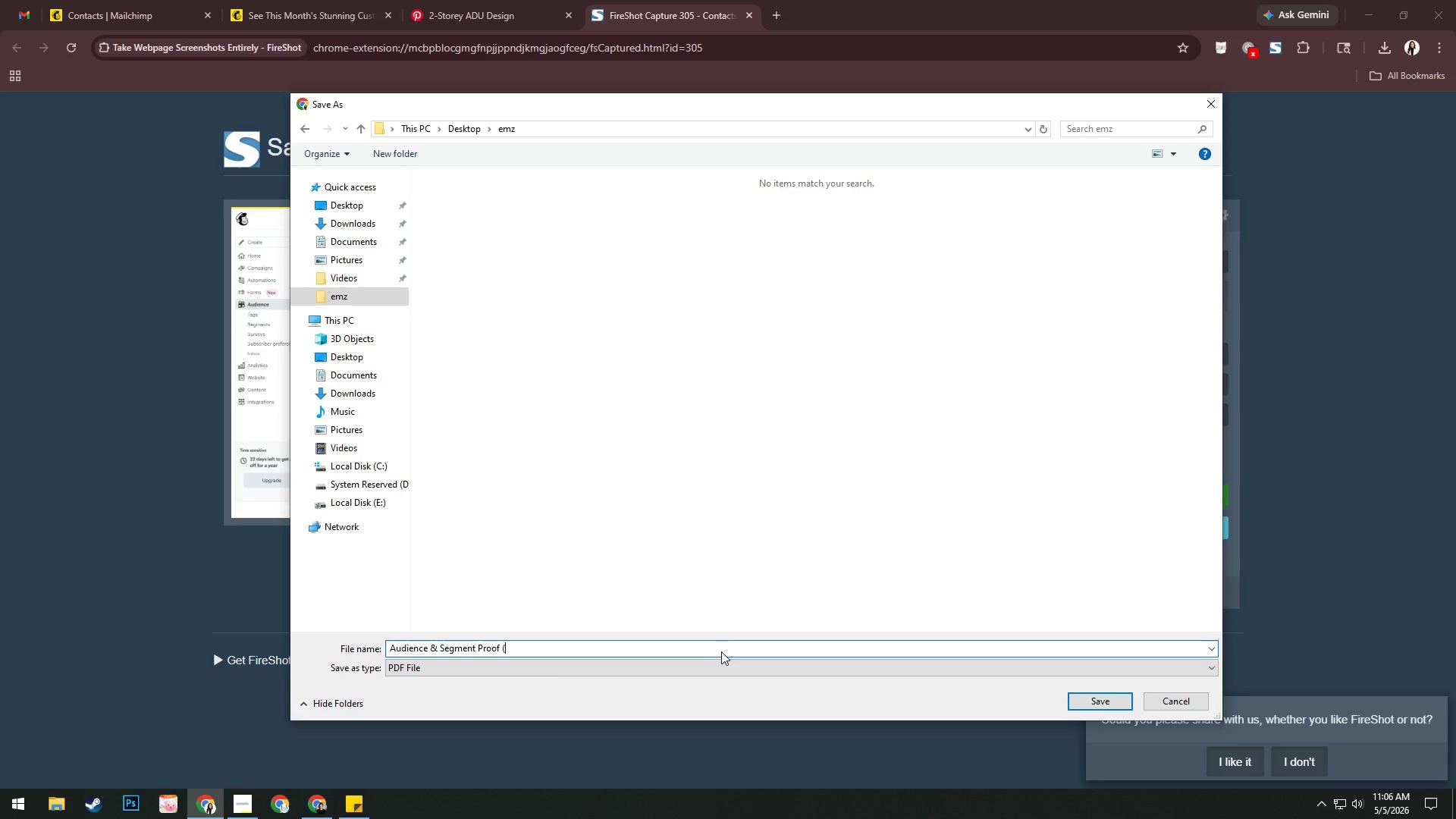 
wait(6.95)
 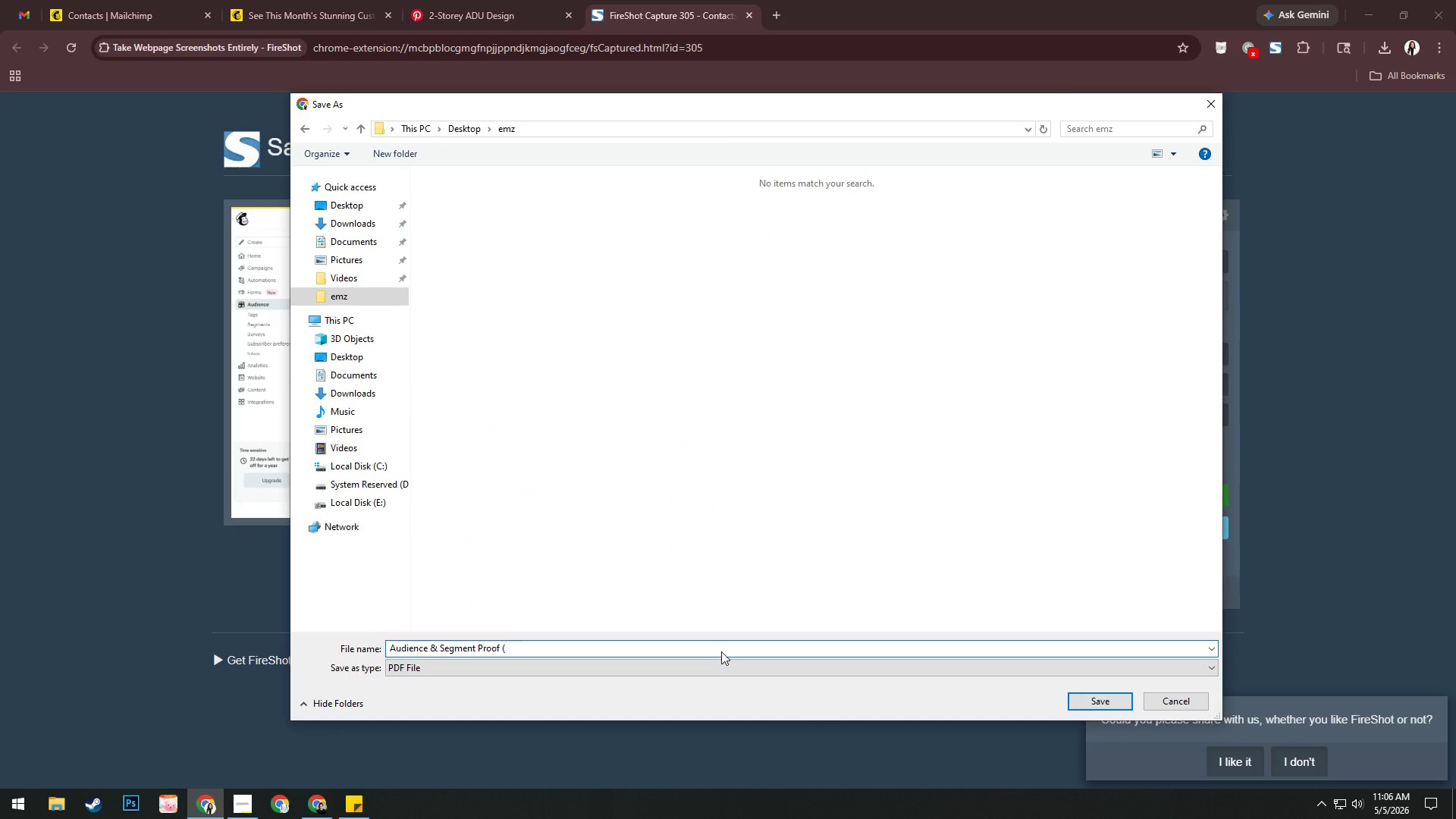 
type(New Build Prospect))
 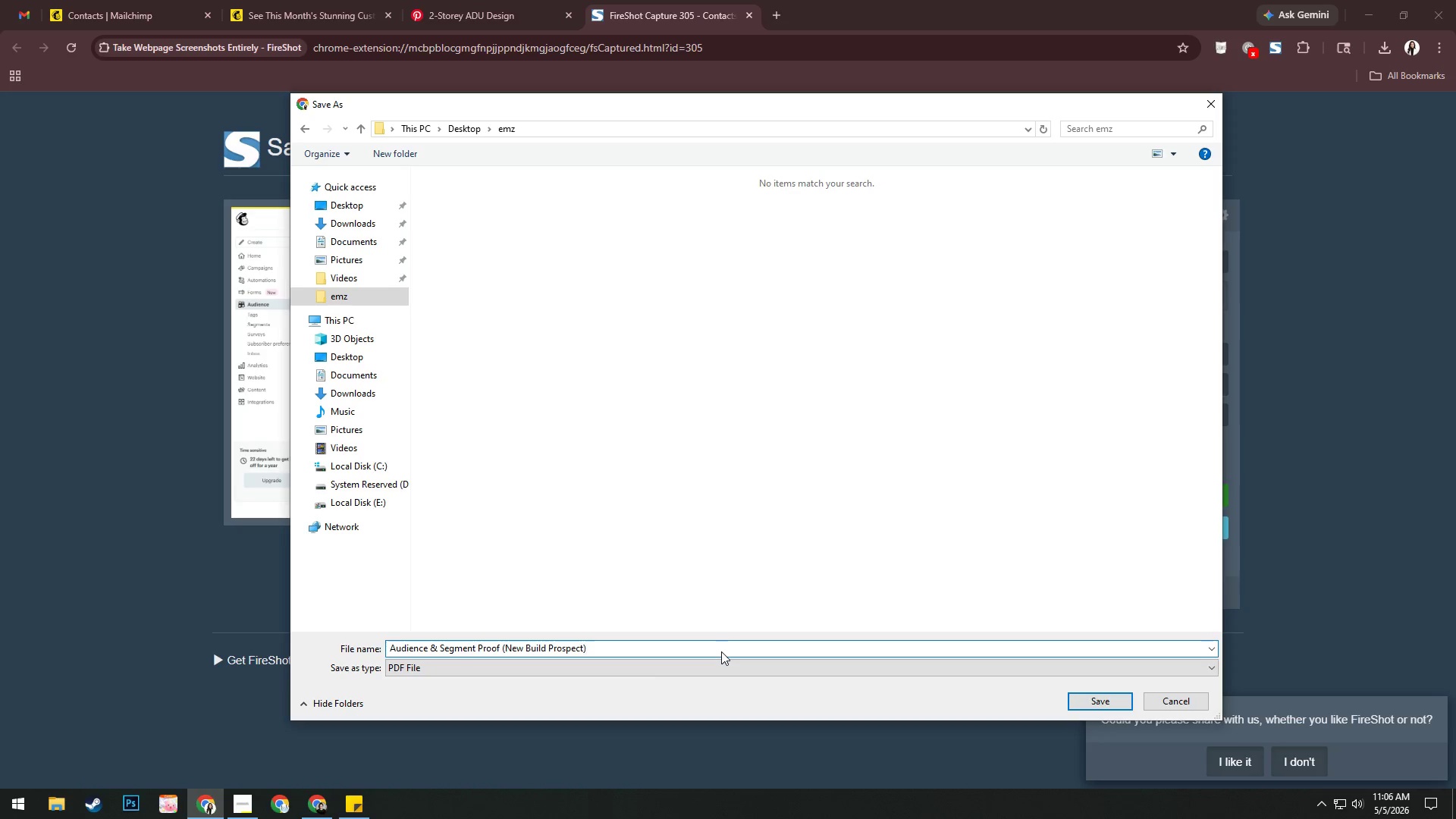 
key(Enter)
 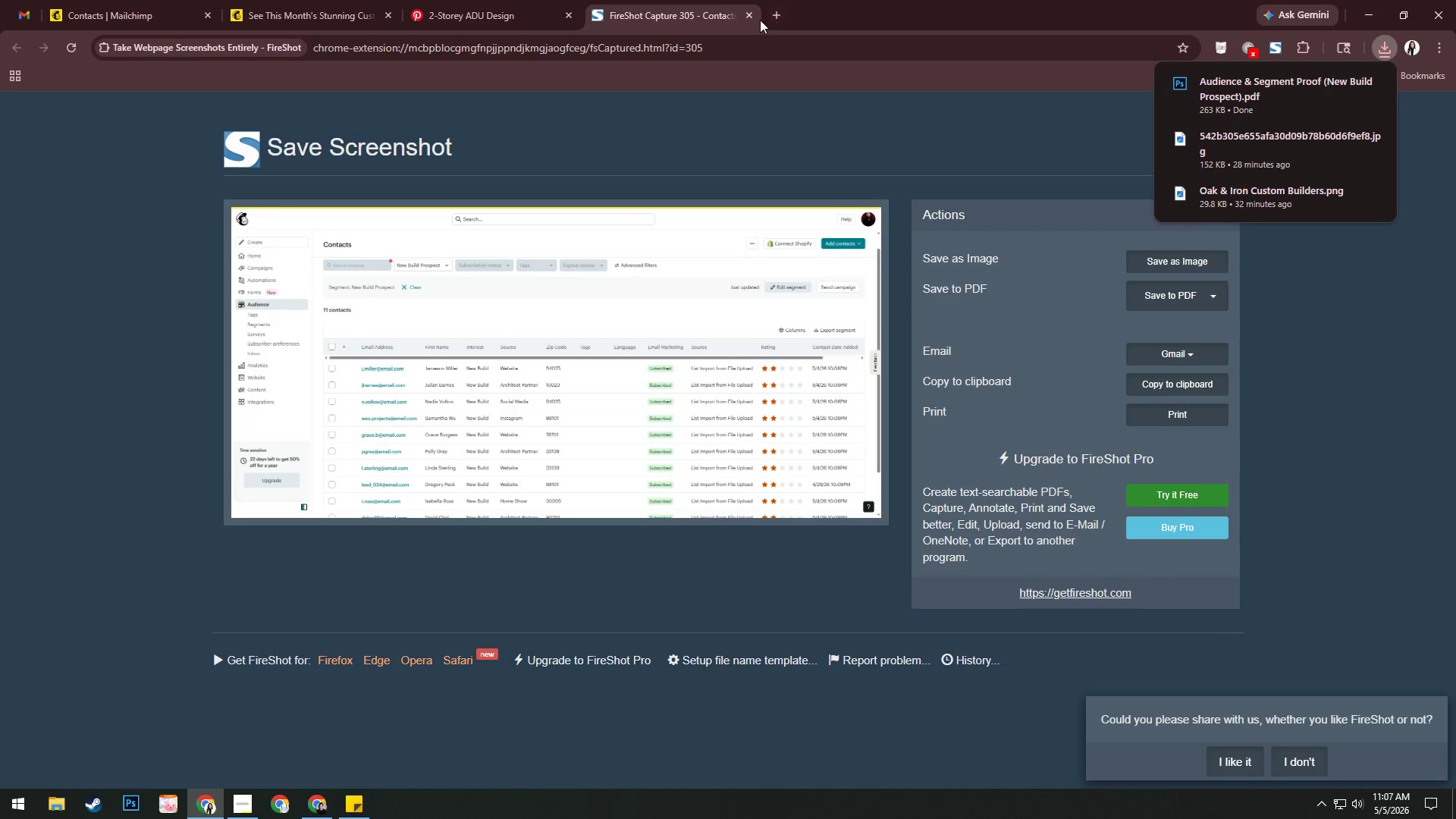 
left_click([745, 17])
 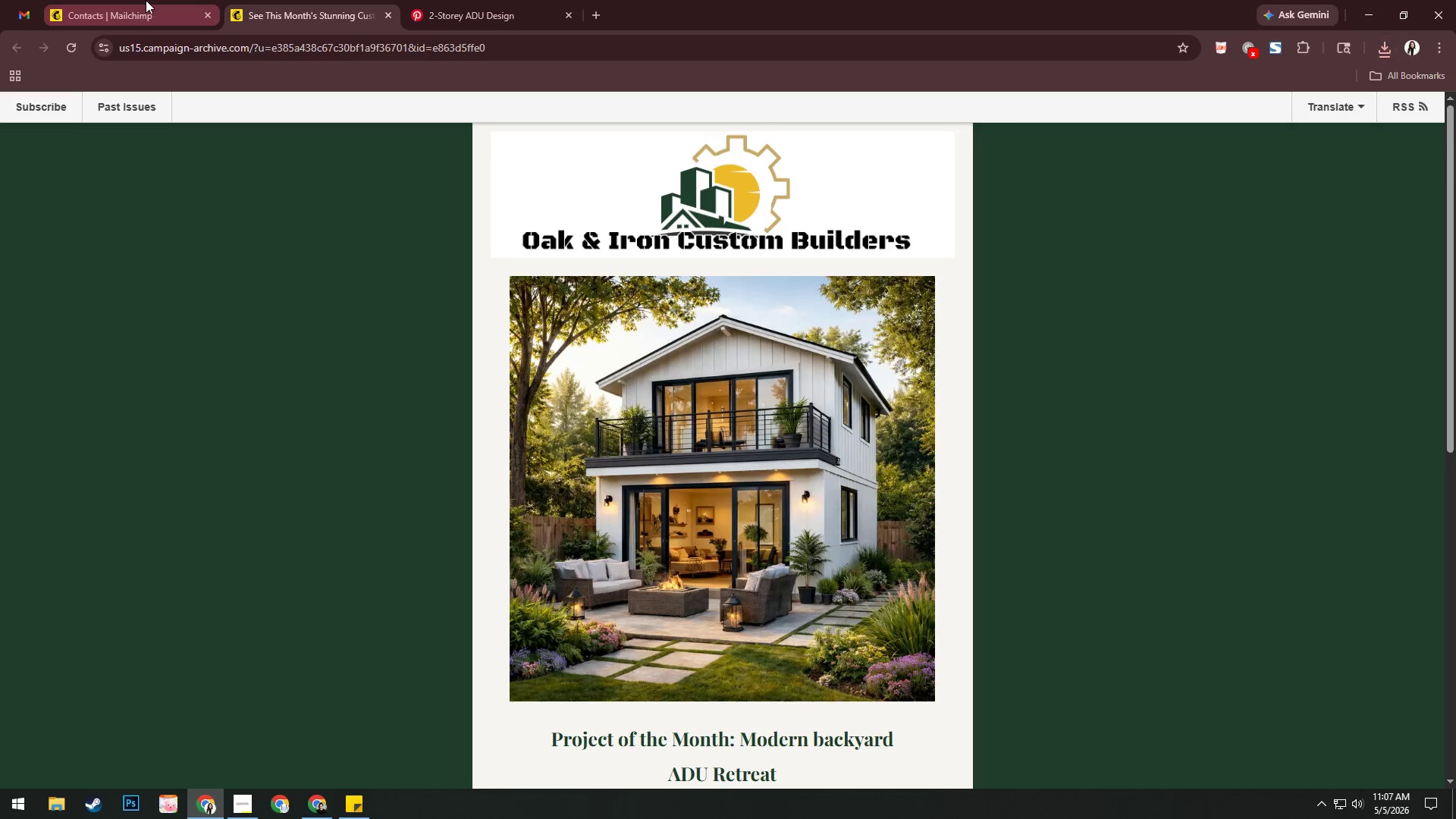 
left_click([146, 0])
 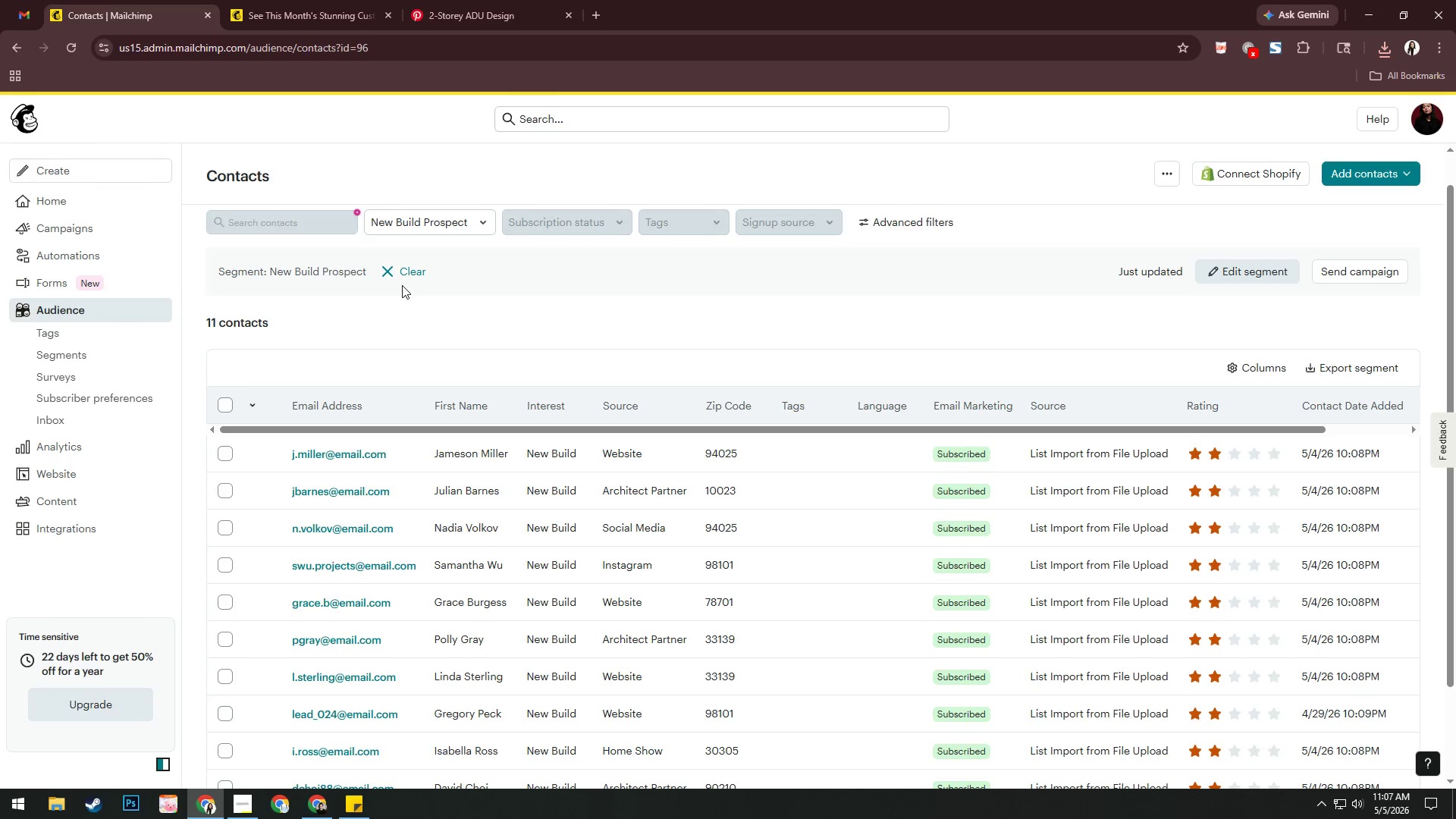 
left_click([403, 279])
 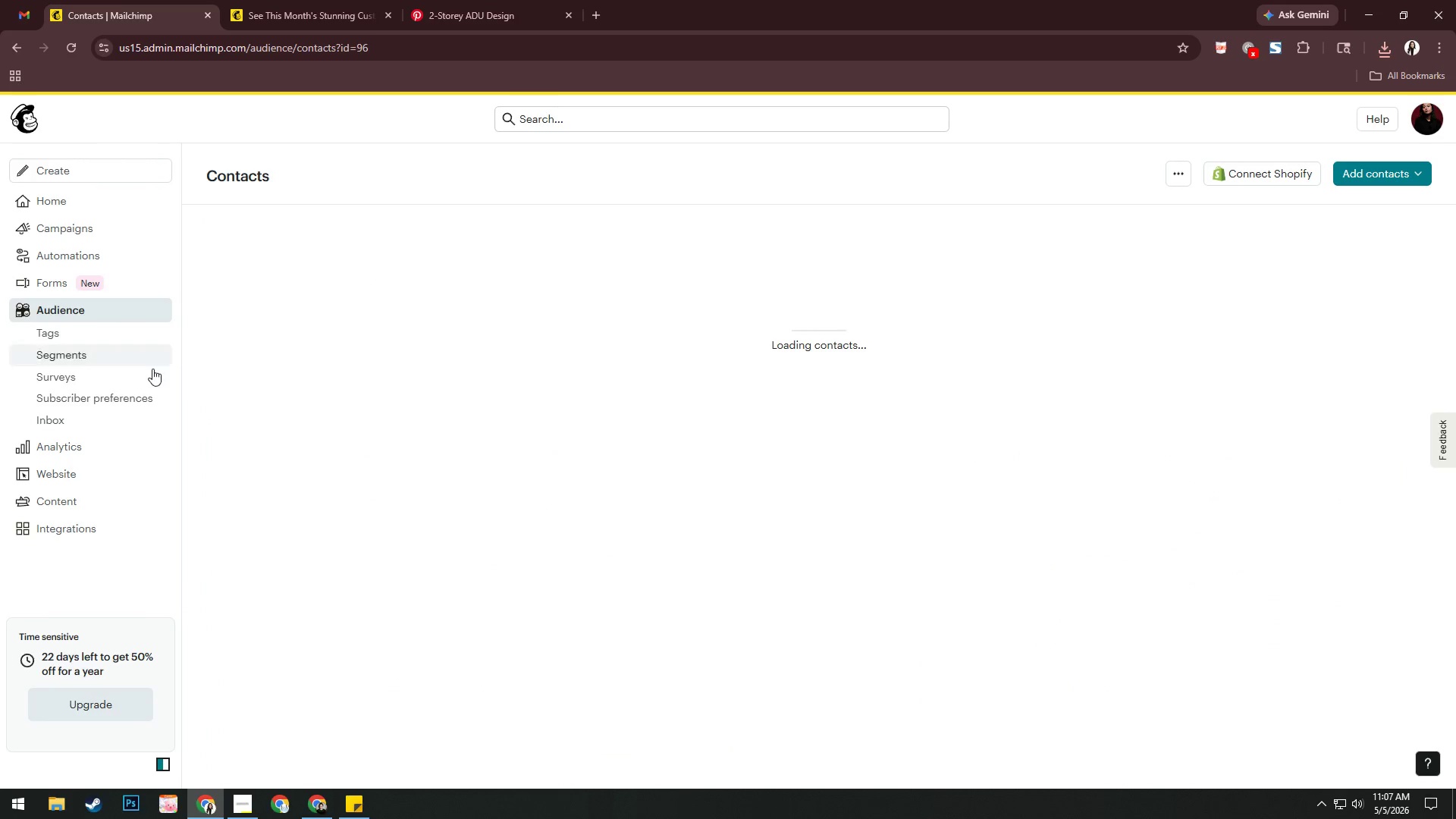 
left_click([143, 350])
 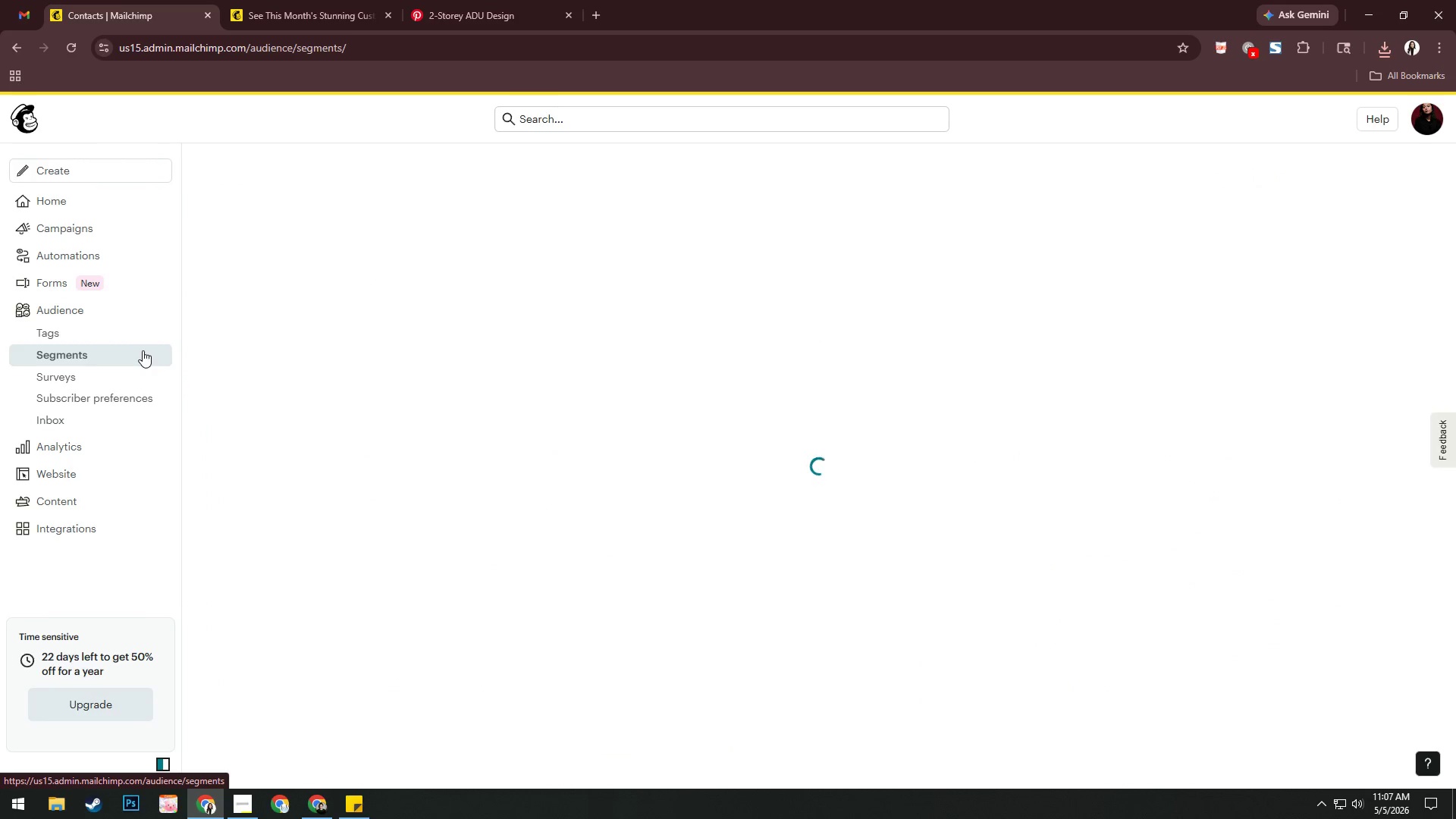 
key(Alt+AltLeft)
 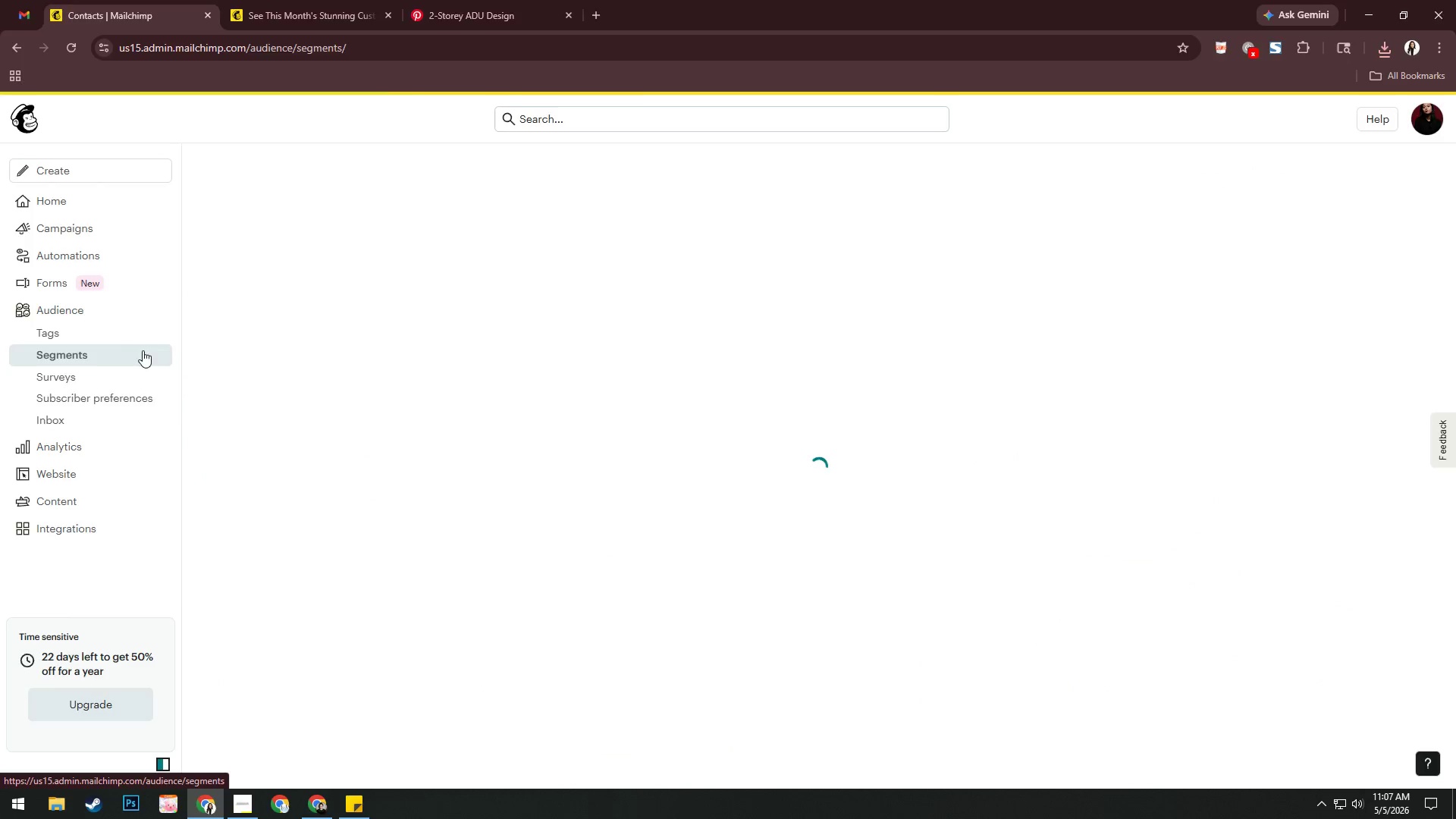 
key(Alt+Tab)